 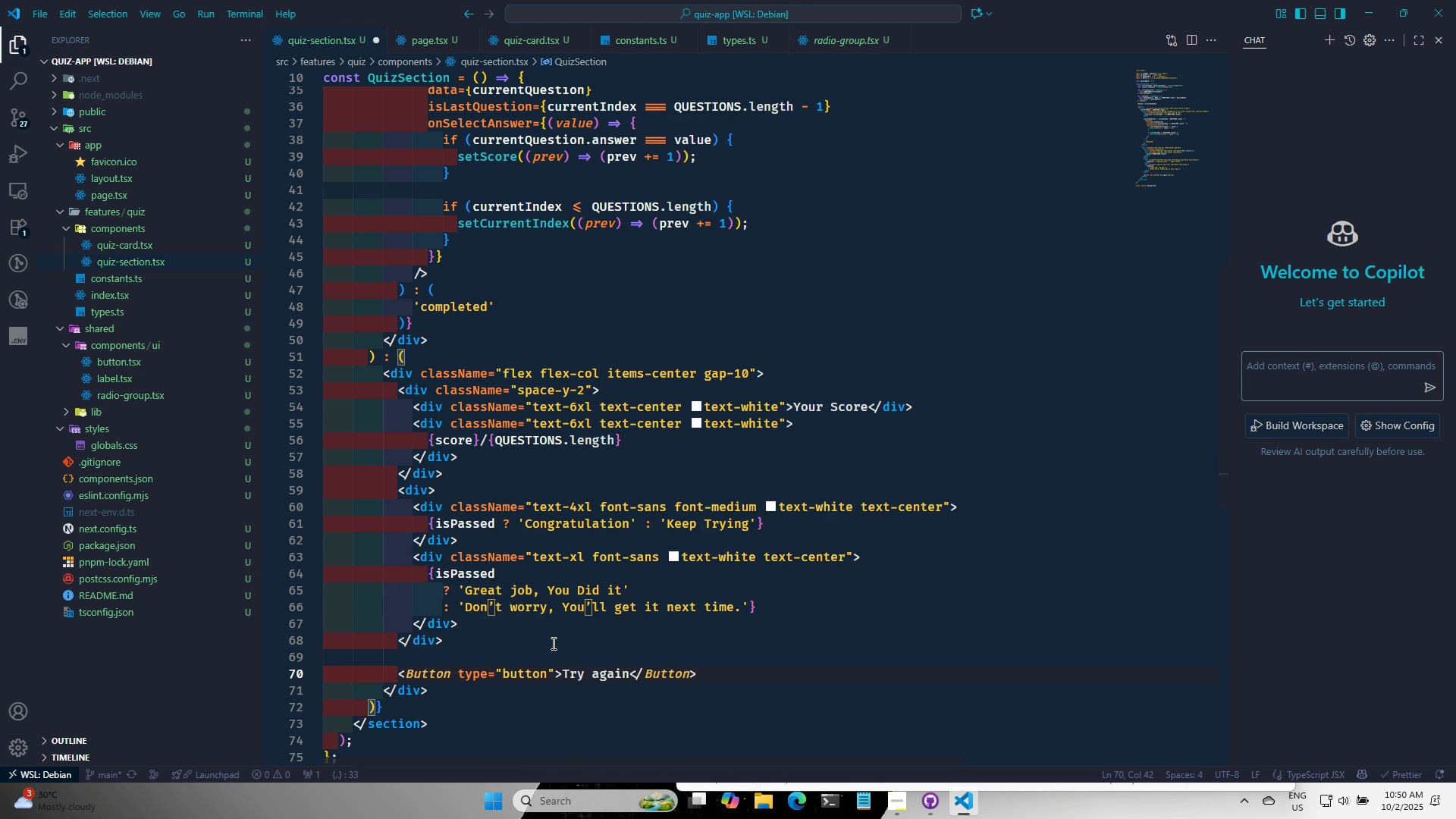 
key(Control+S)
 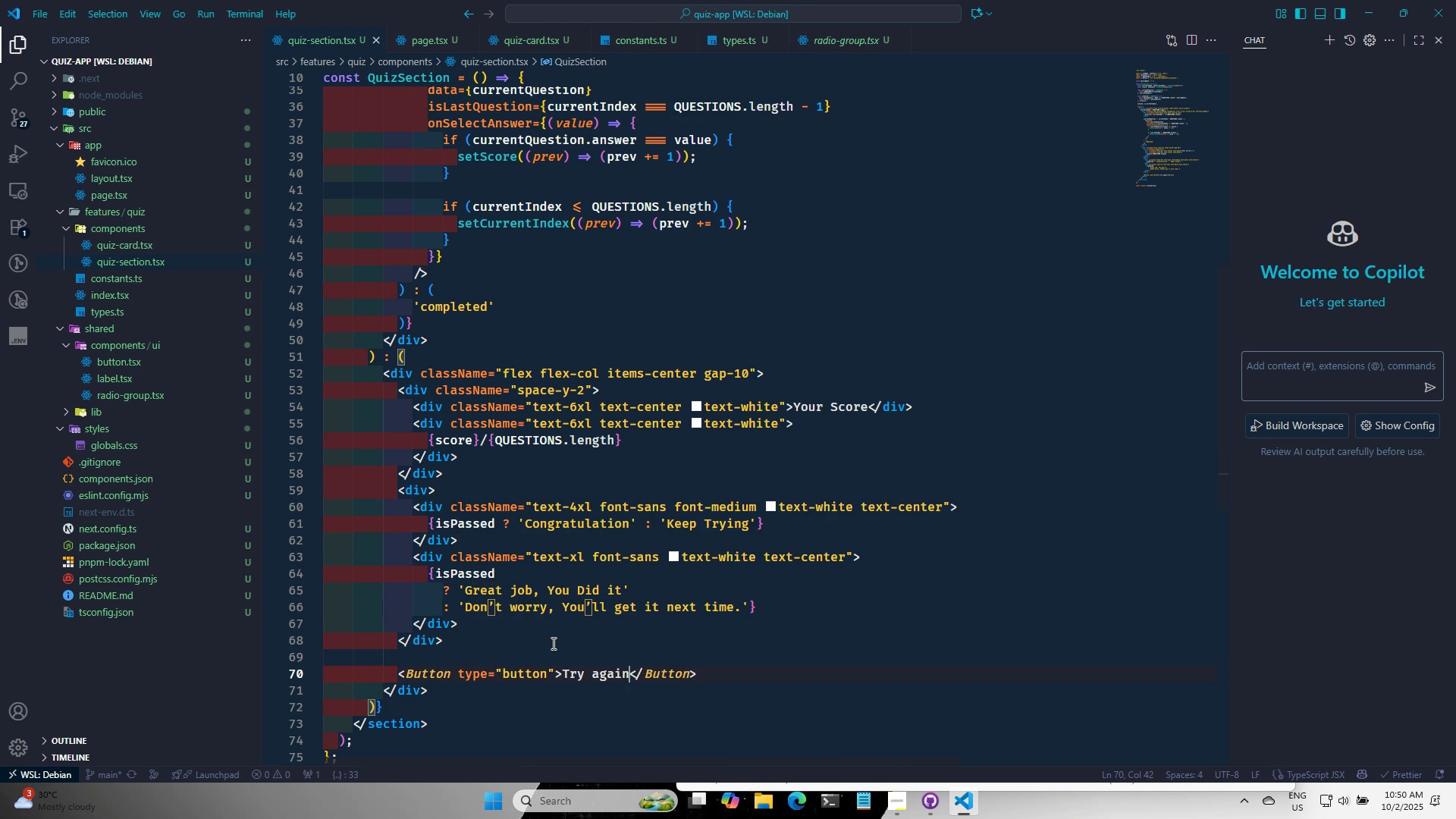 
key(Alt+AltLeft)
 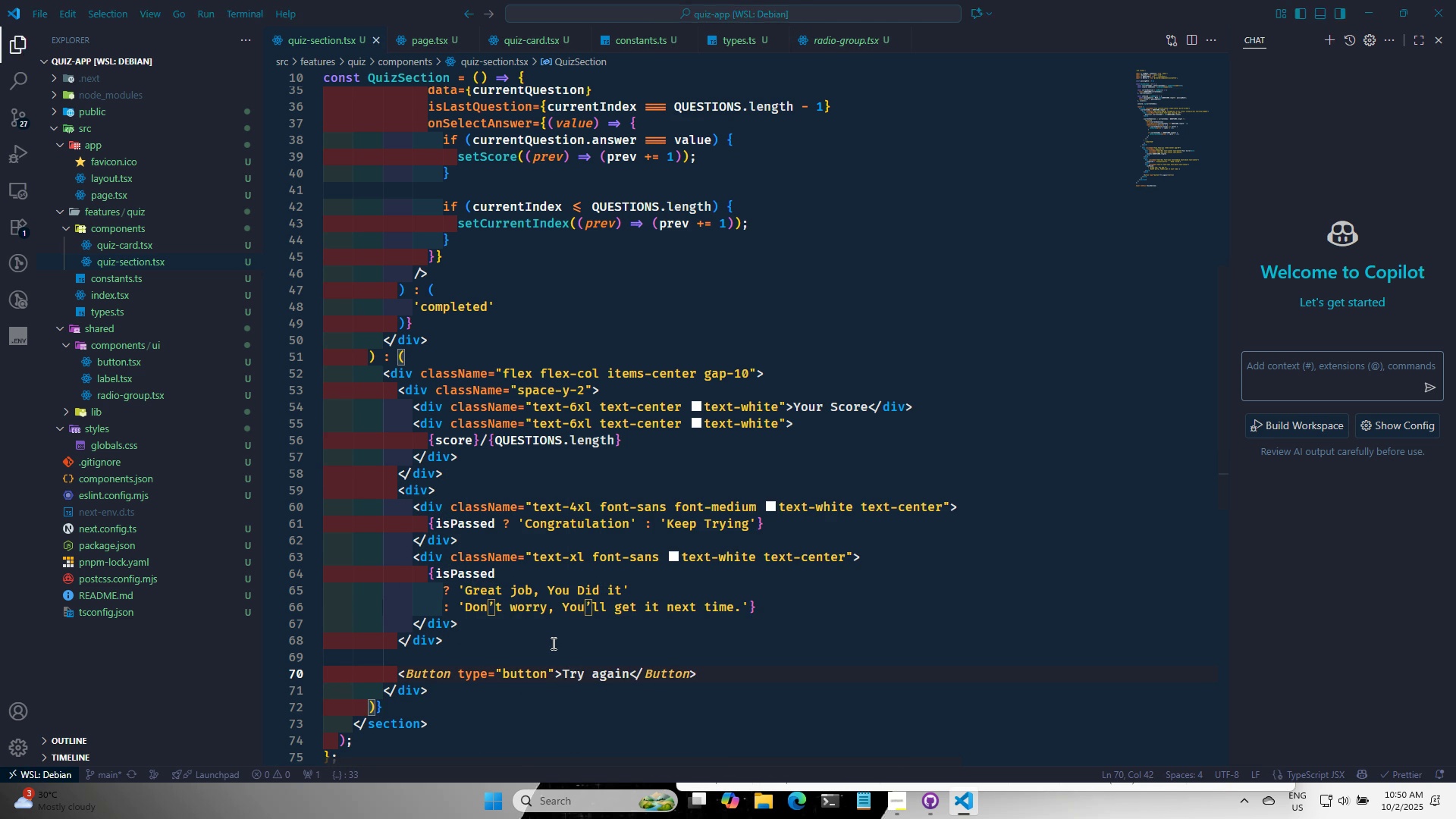 
key(Alt+Tab)
 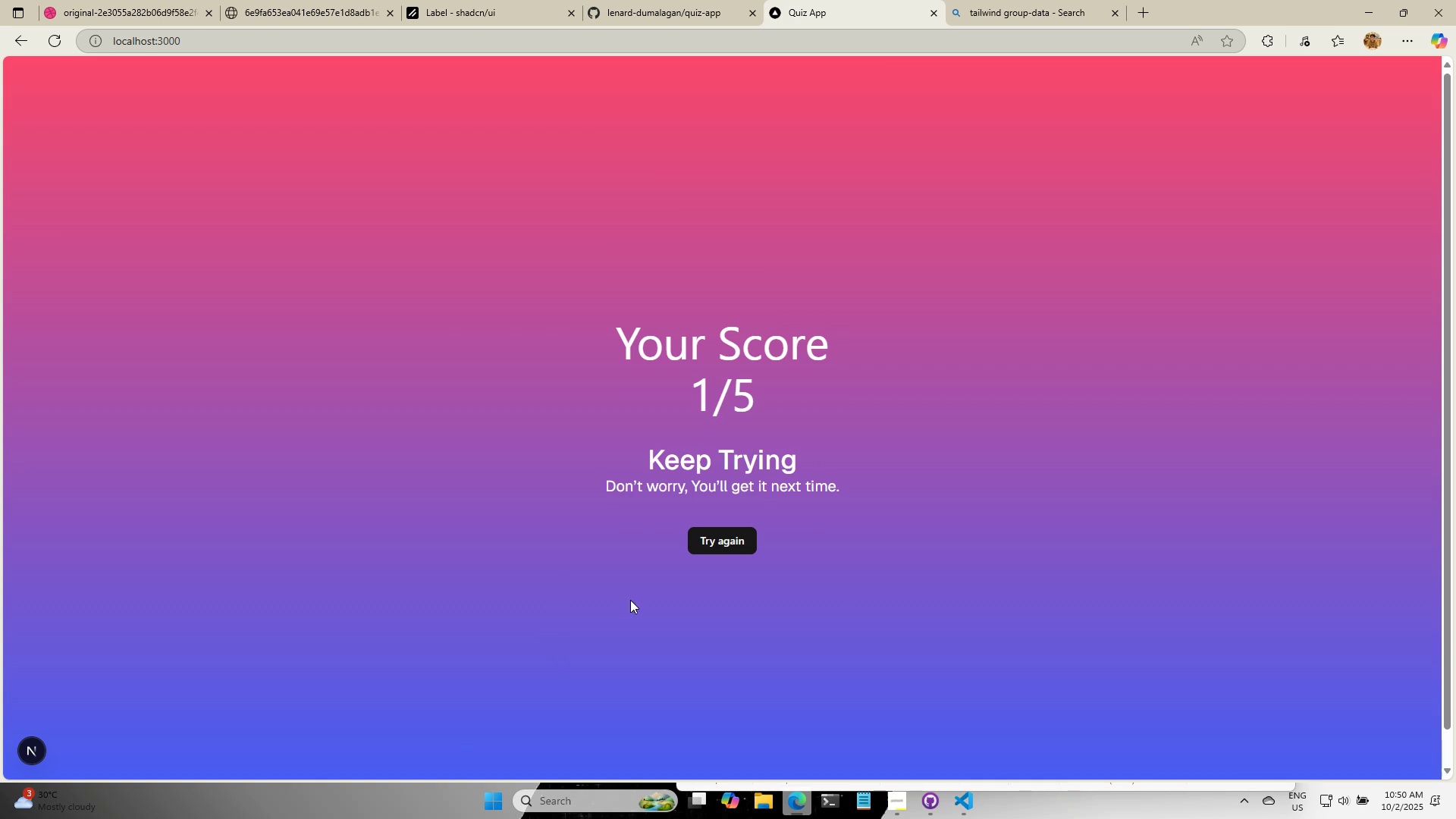 
key(Alt+AltLeft)
 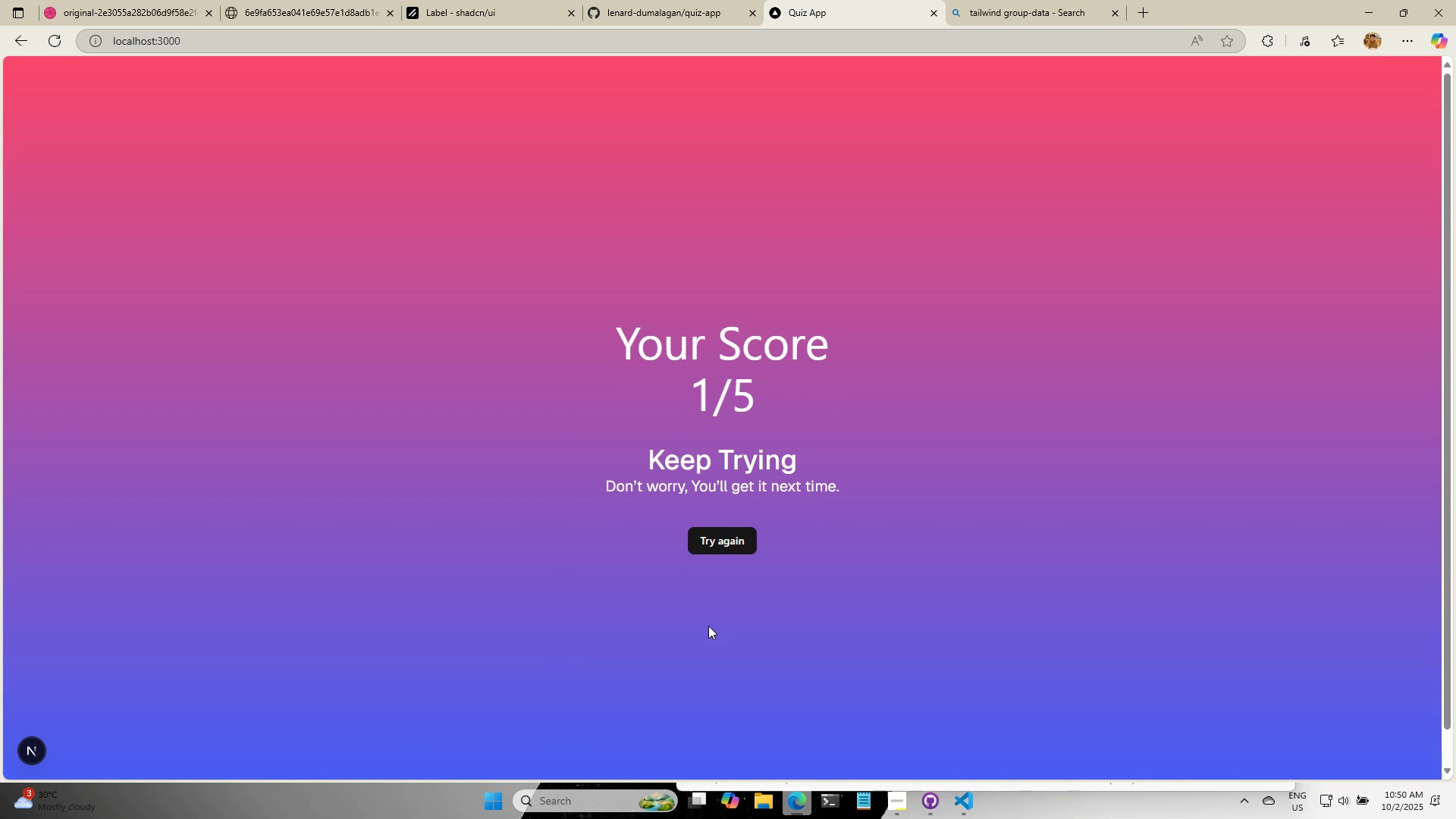 
key(Alt+Tab)
 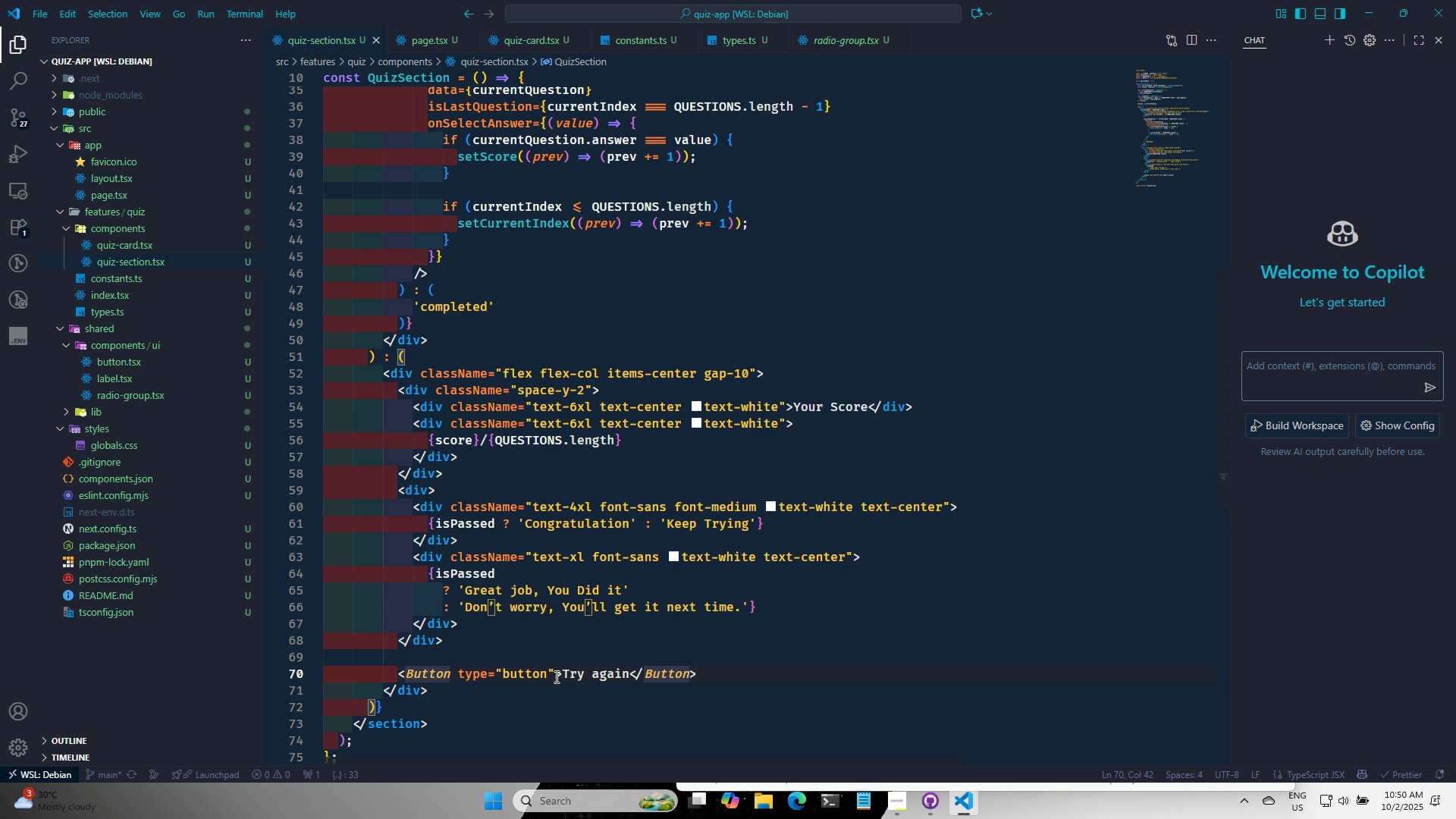 
left_click([551, 673])
 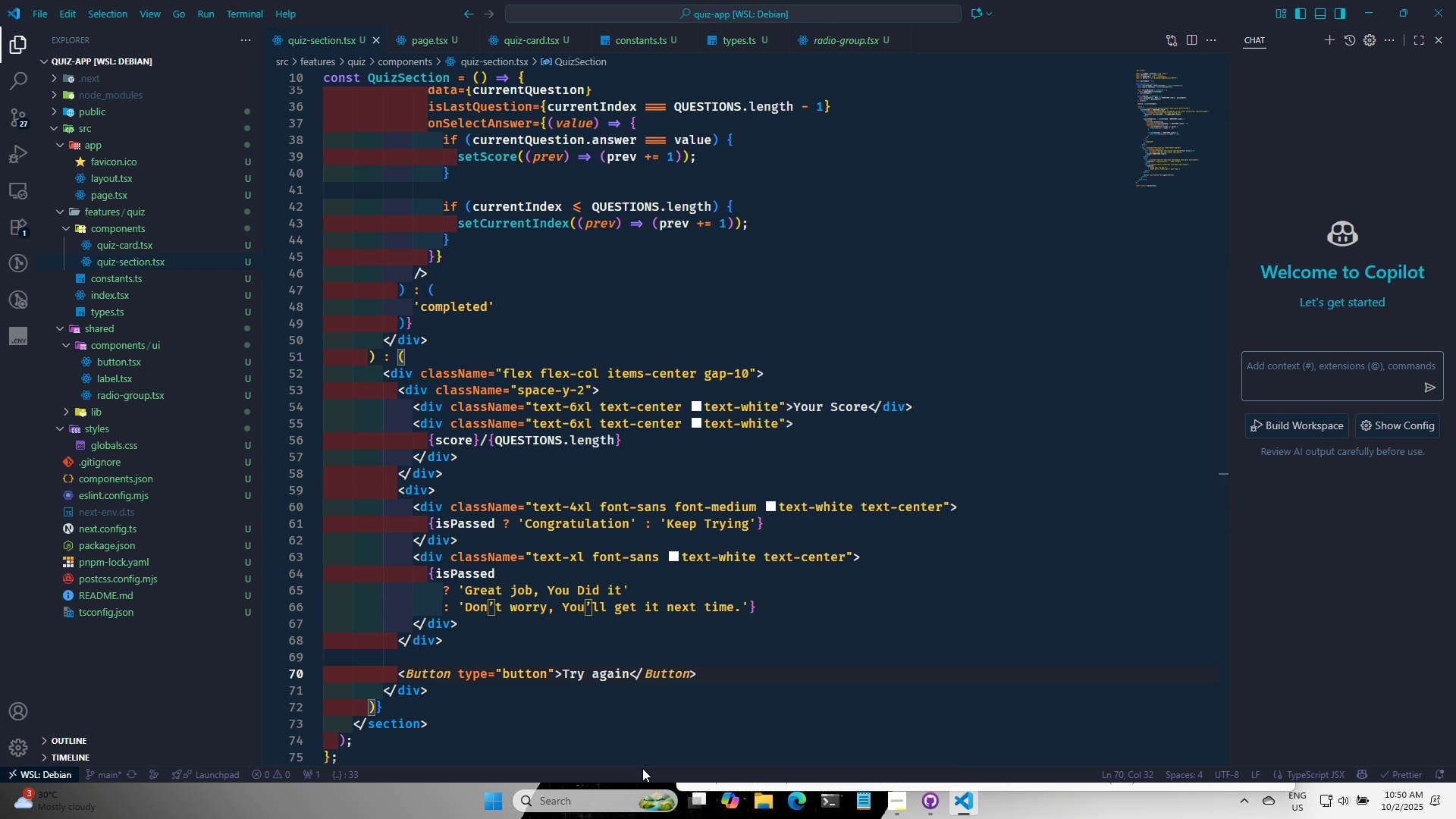 
type( onCk)
 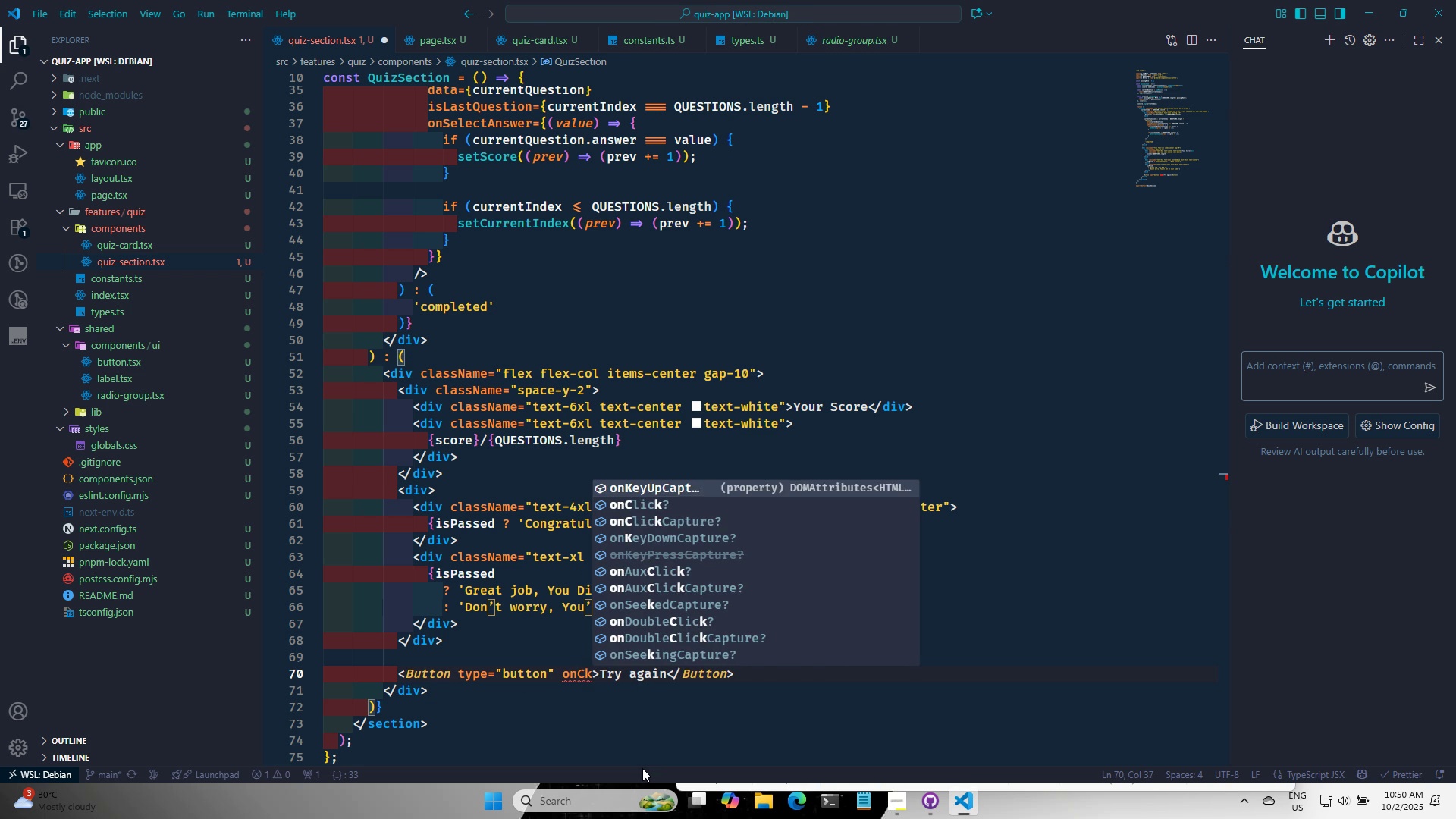 
key(ArrowDown)
 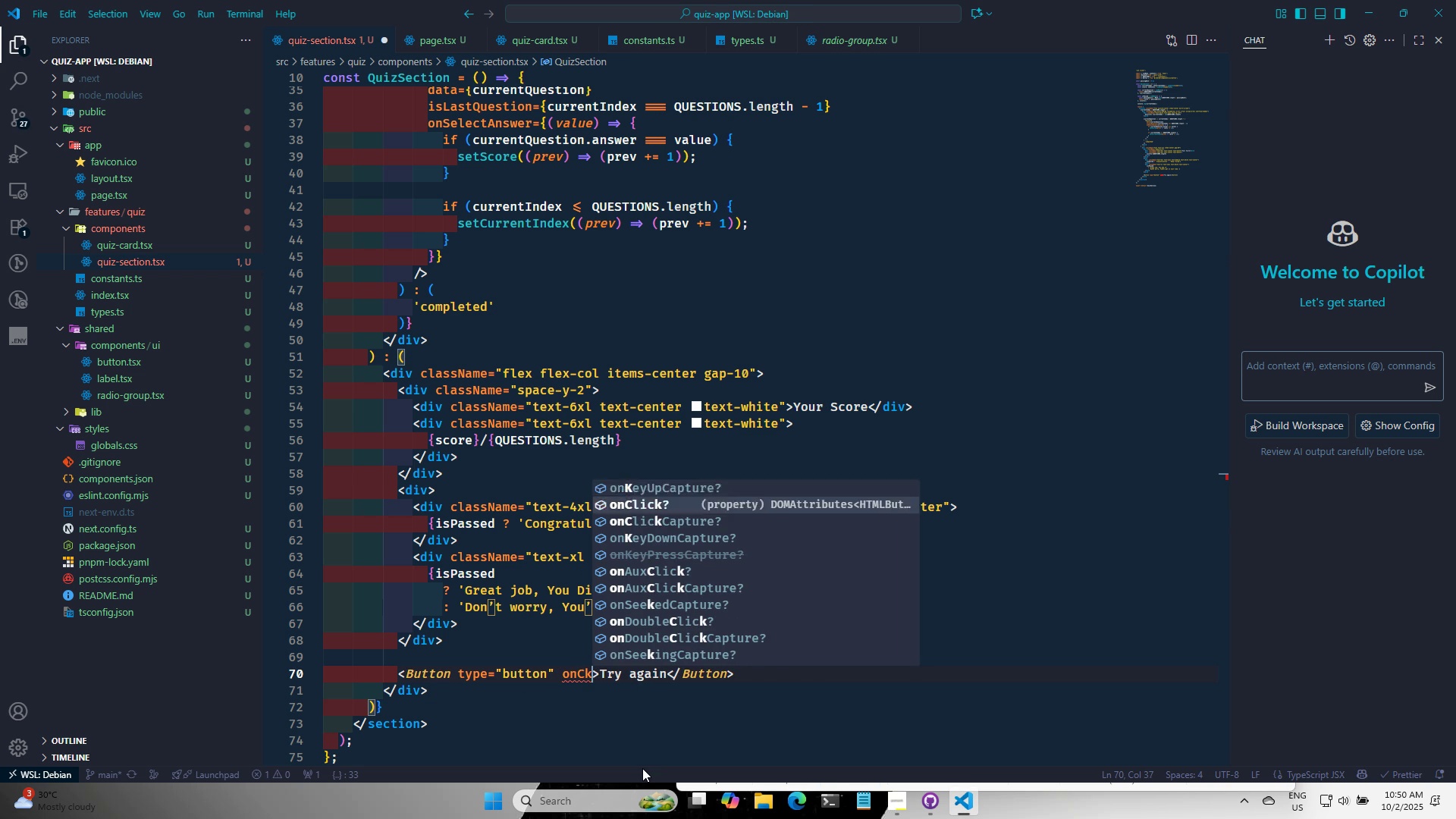 
key(Enter)